 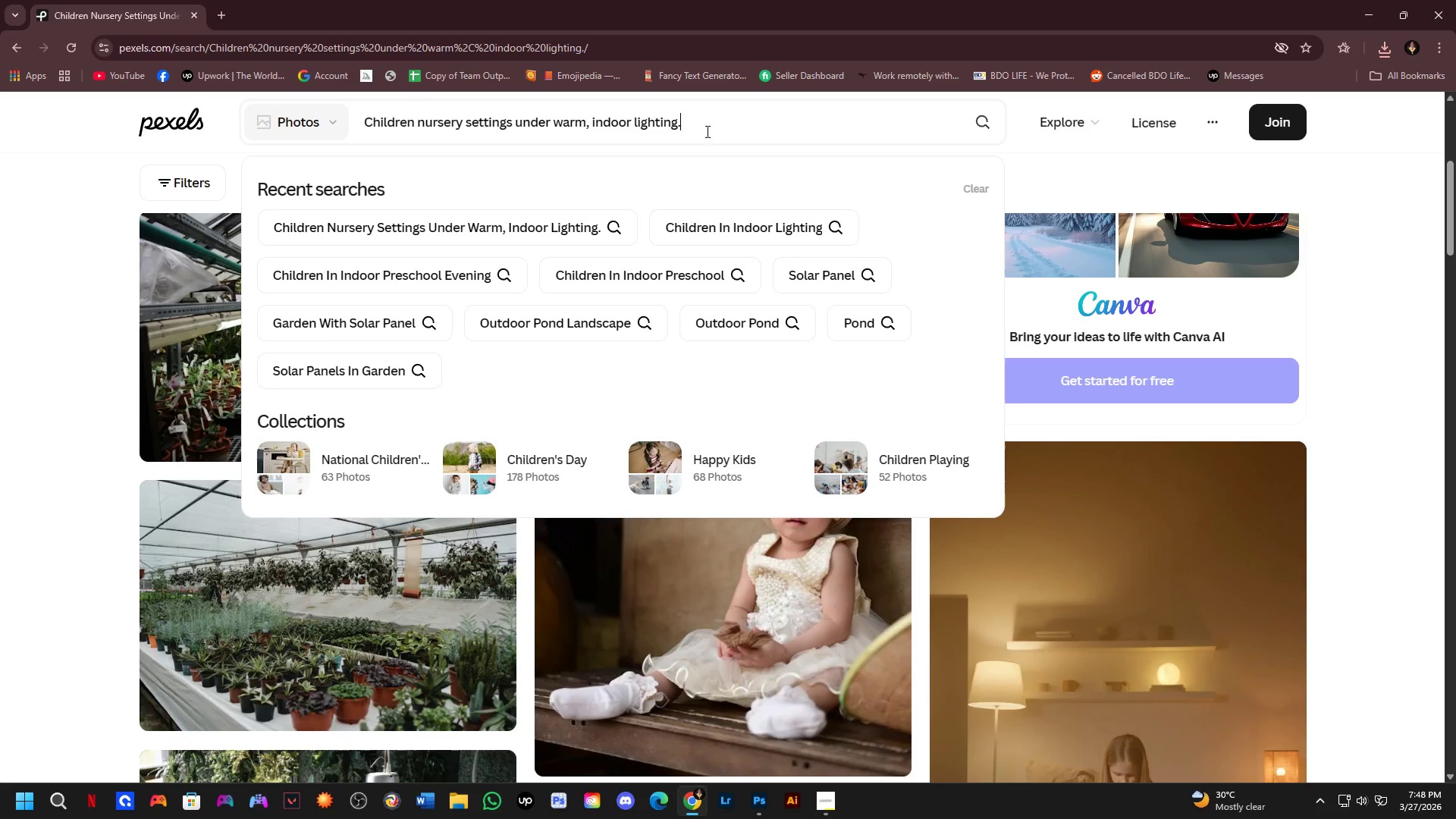 
left_click_drag(start_coordinate=[420, 123], to_coordinate=[736, 140])
 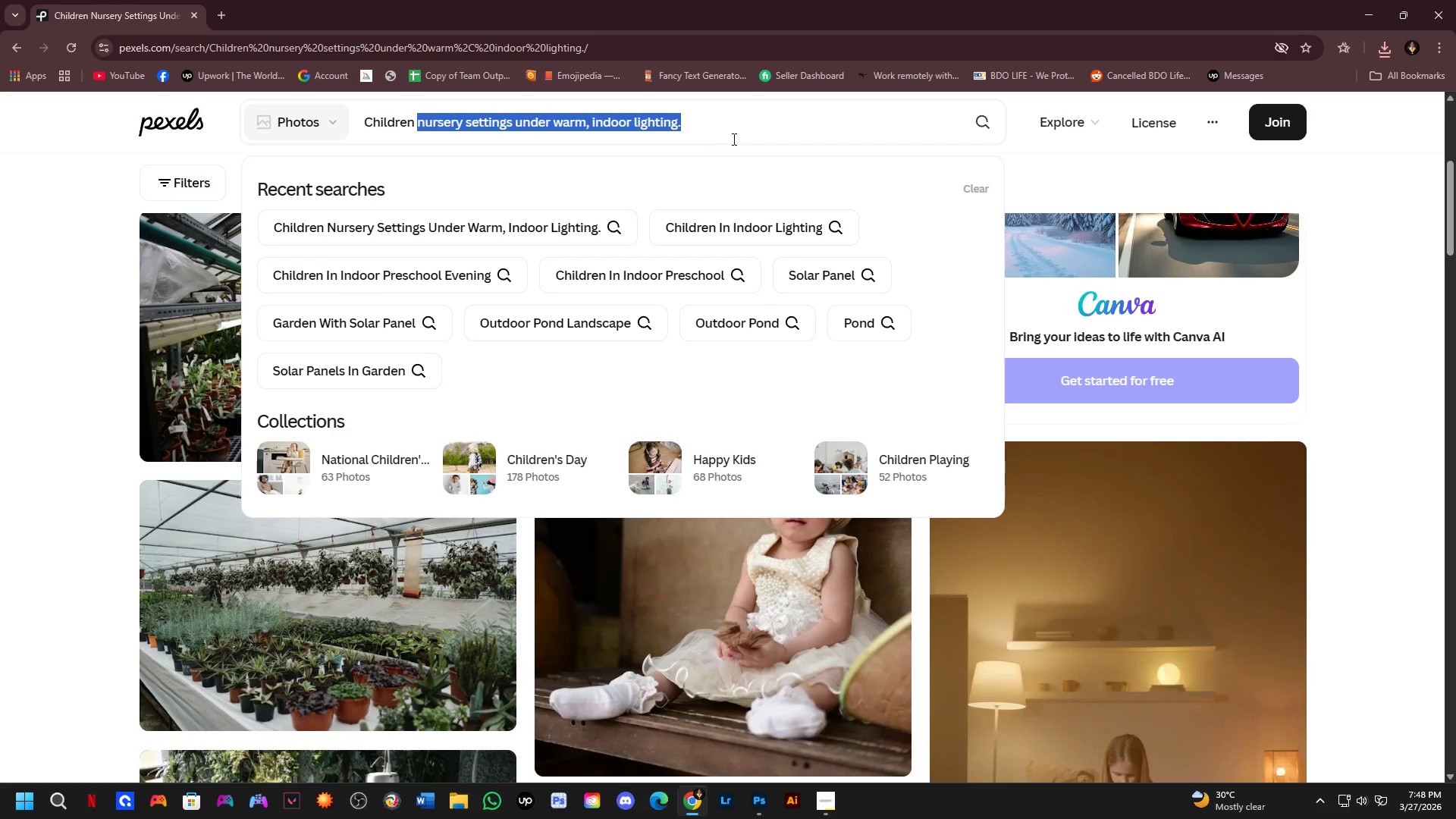 
key(Control+V)
 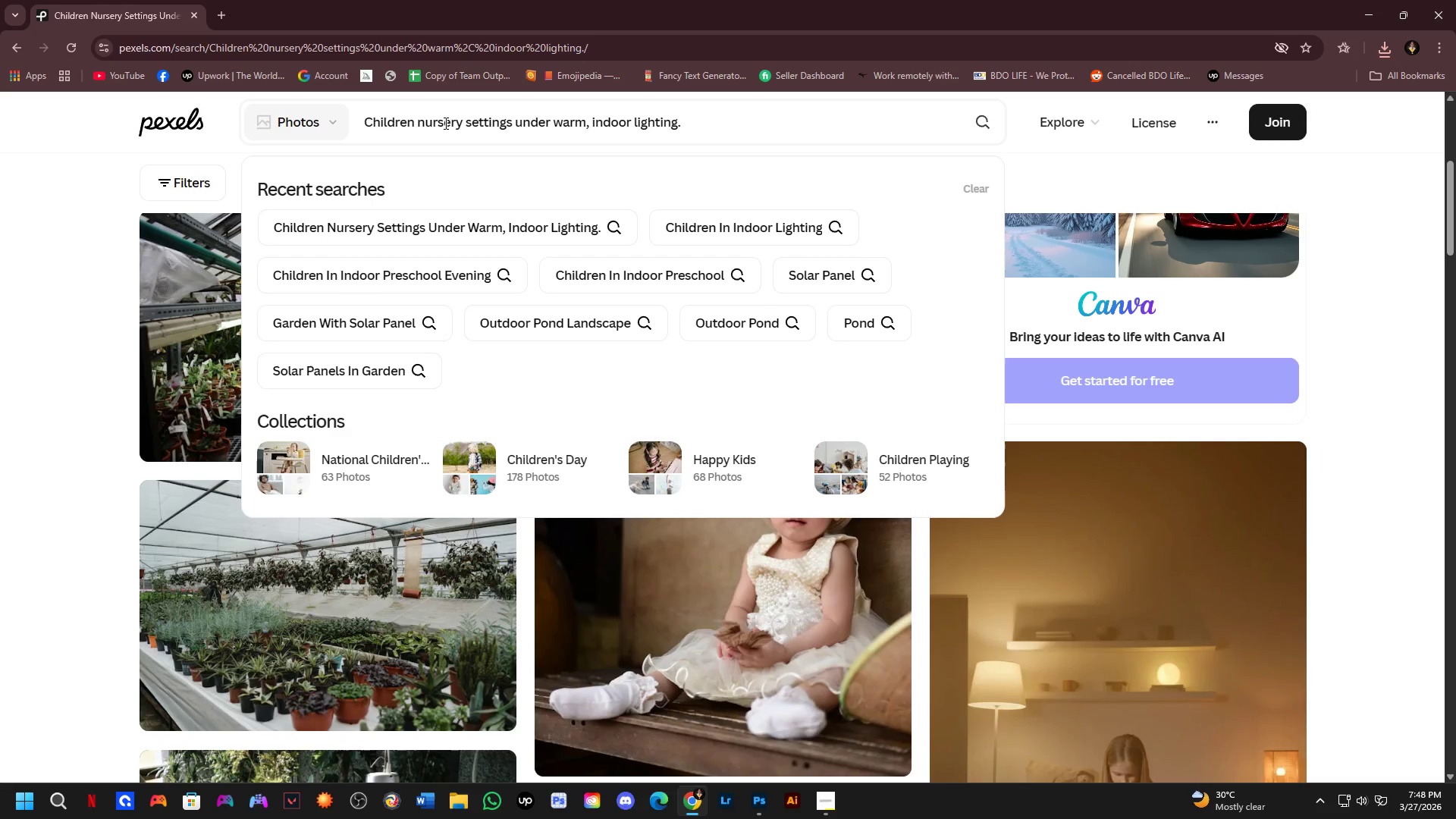 
left_click_drag(start_coordinate=[466, 117], to_coordinate=[752, 128])
 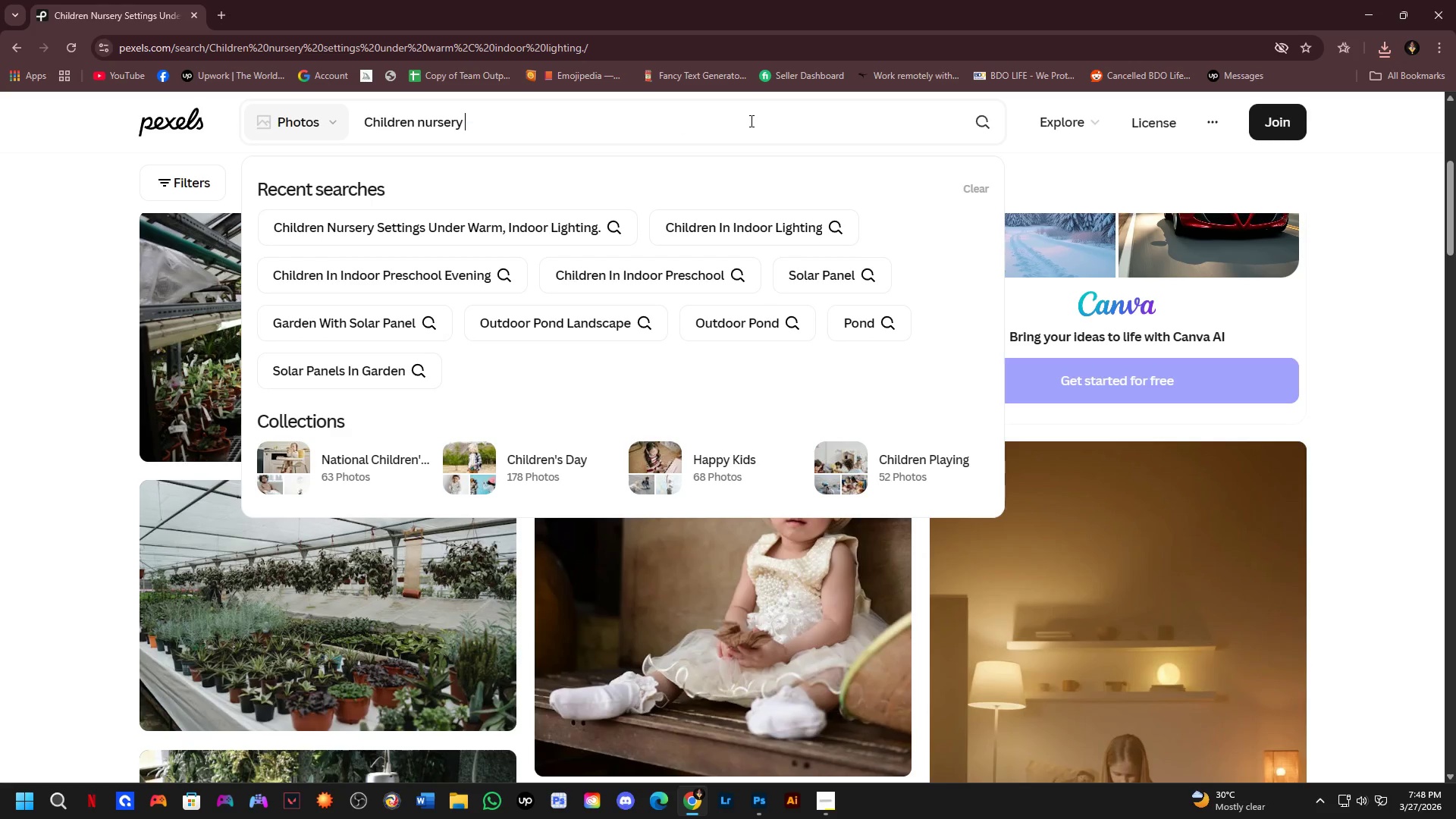 
key(Backspace)
 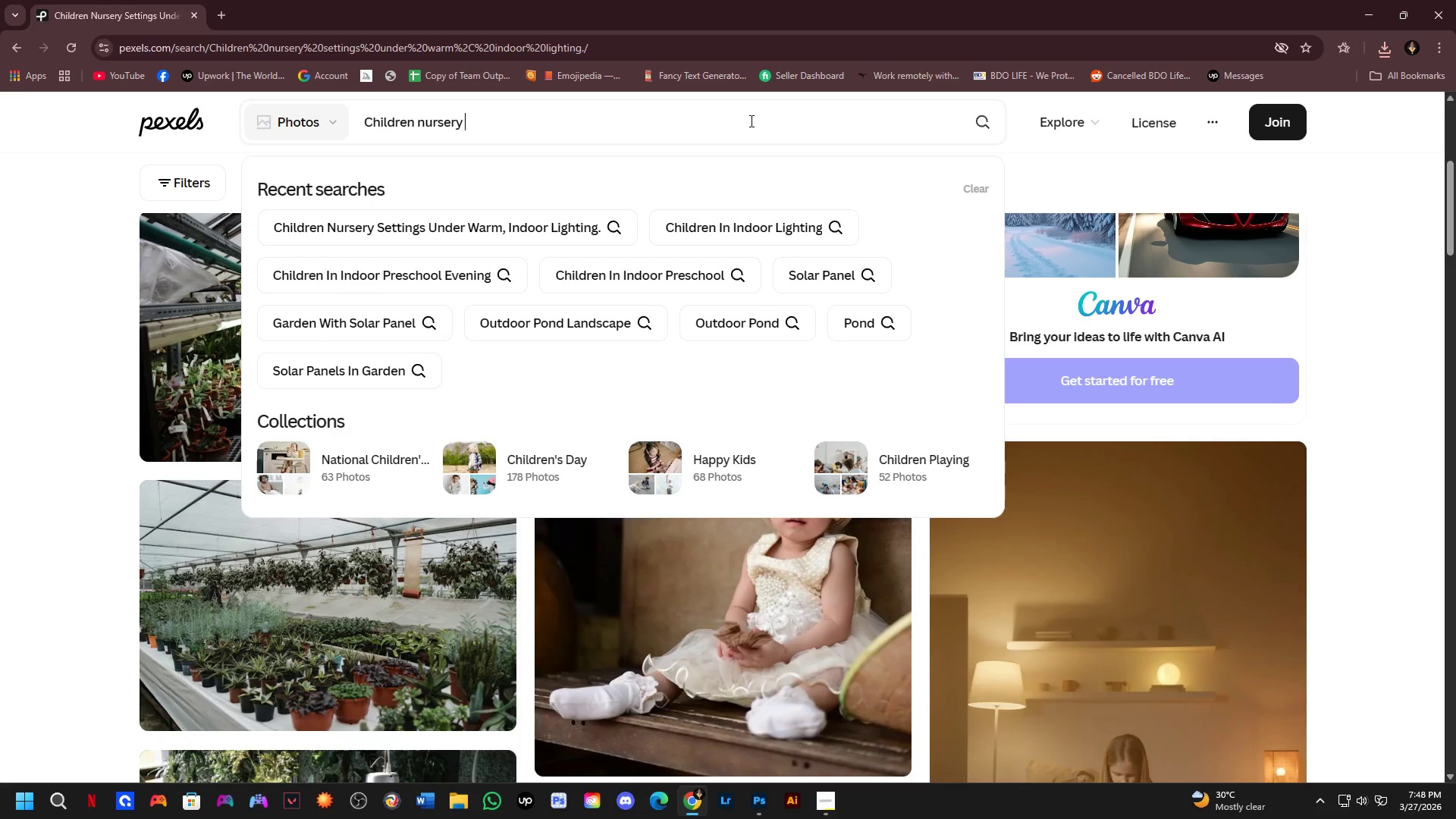 
key(NumpadEnter)
 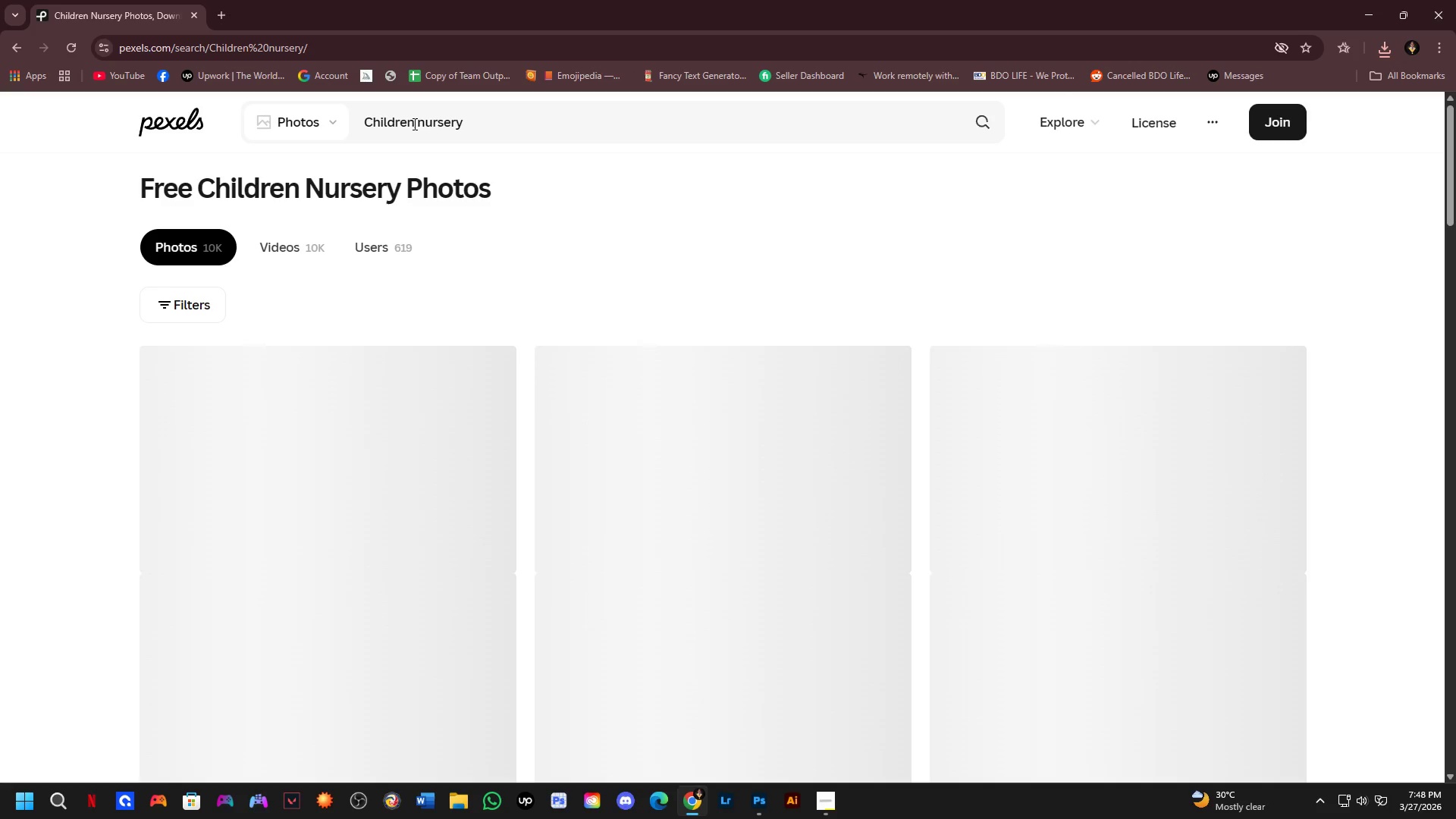 
left_click([414, 124])
 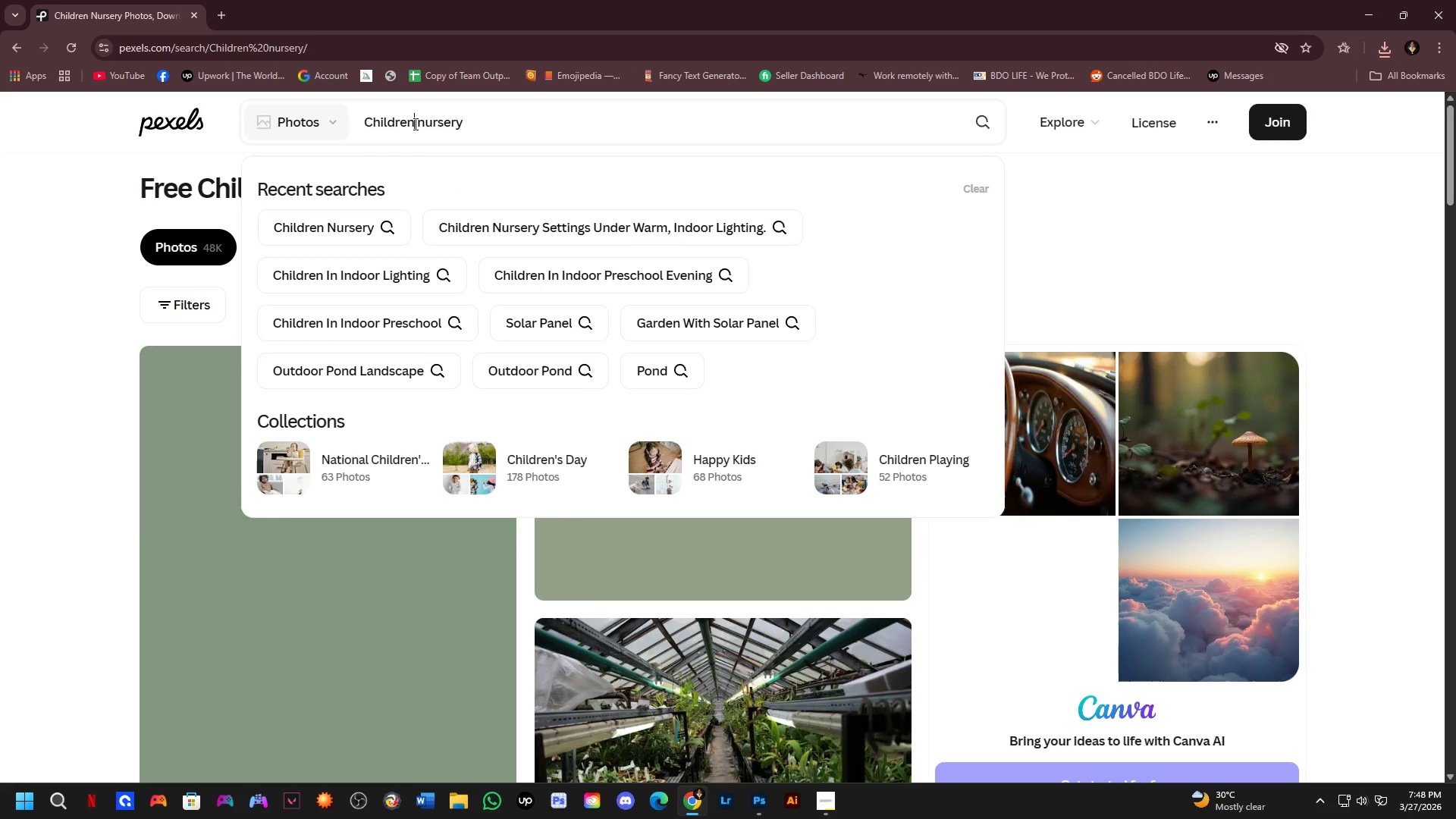 
key(S)
 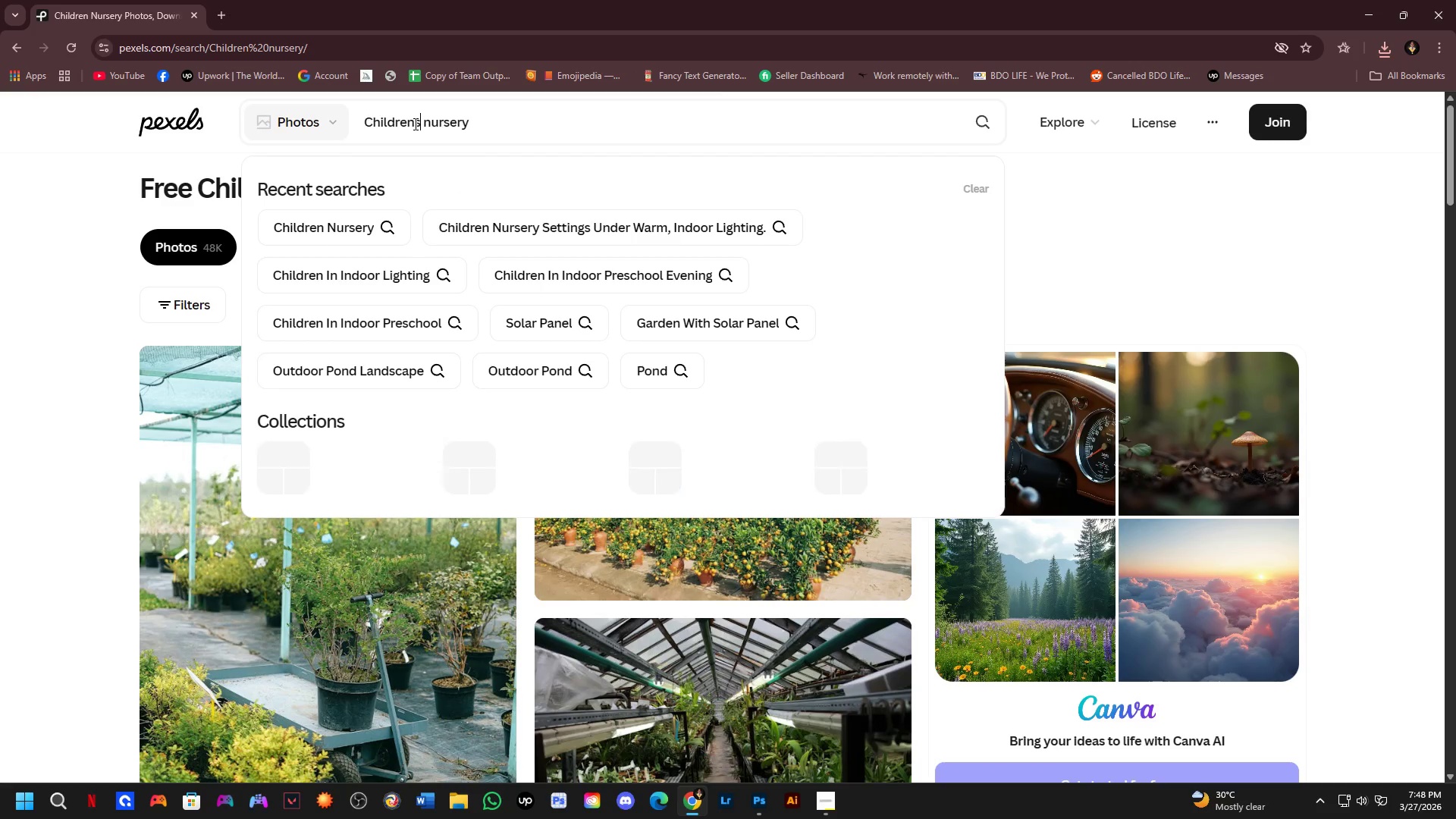 
key(NumpadEnter)
 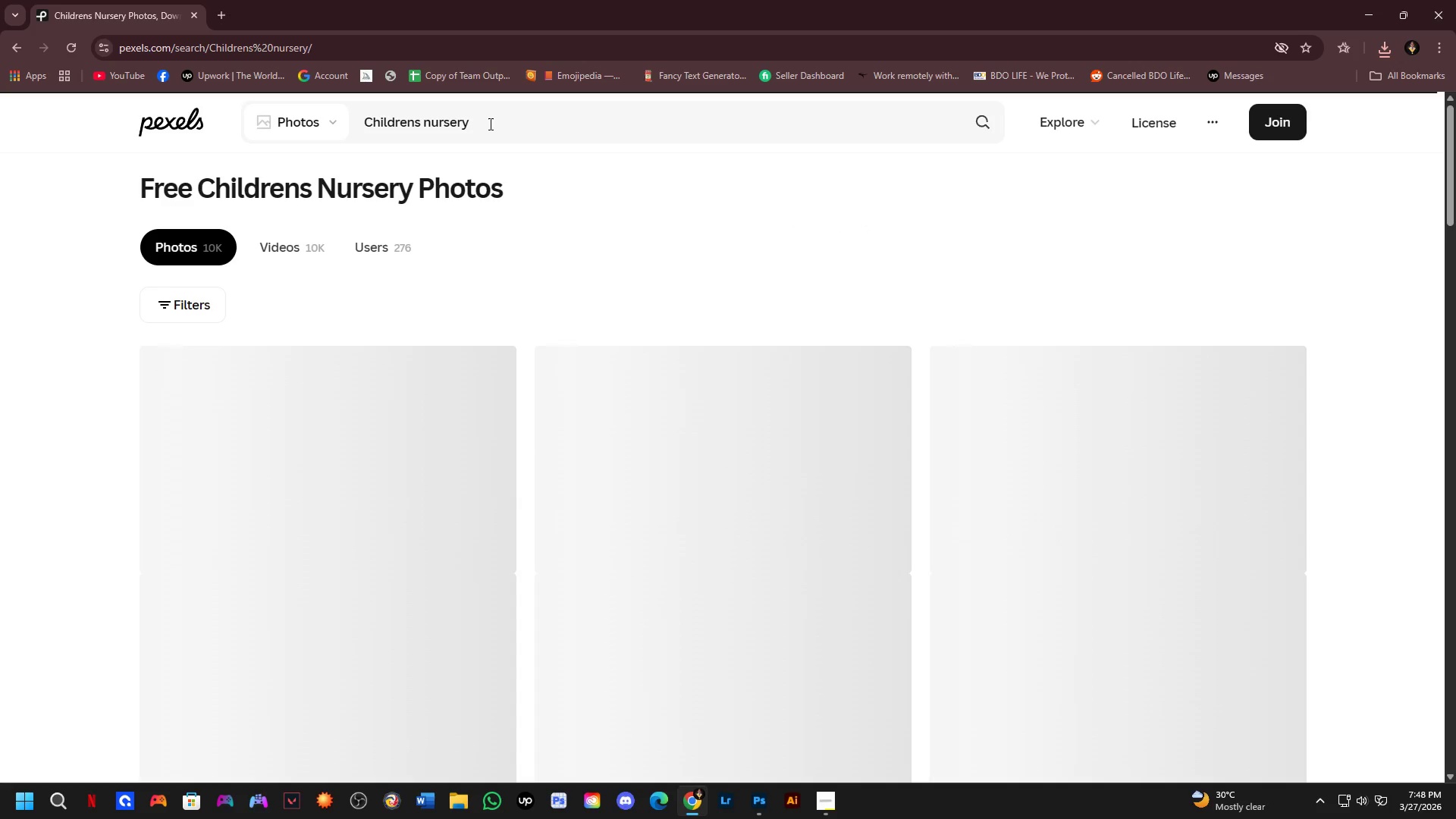 
left_click([489, 124])
 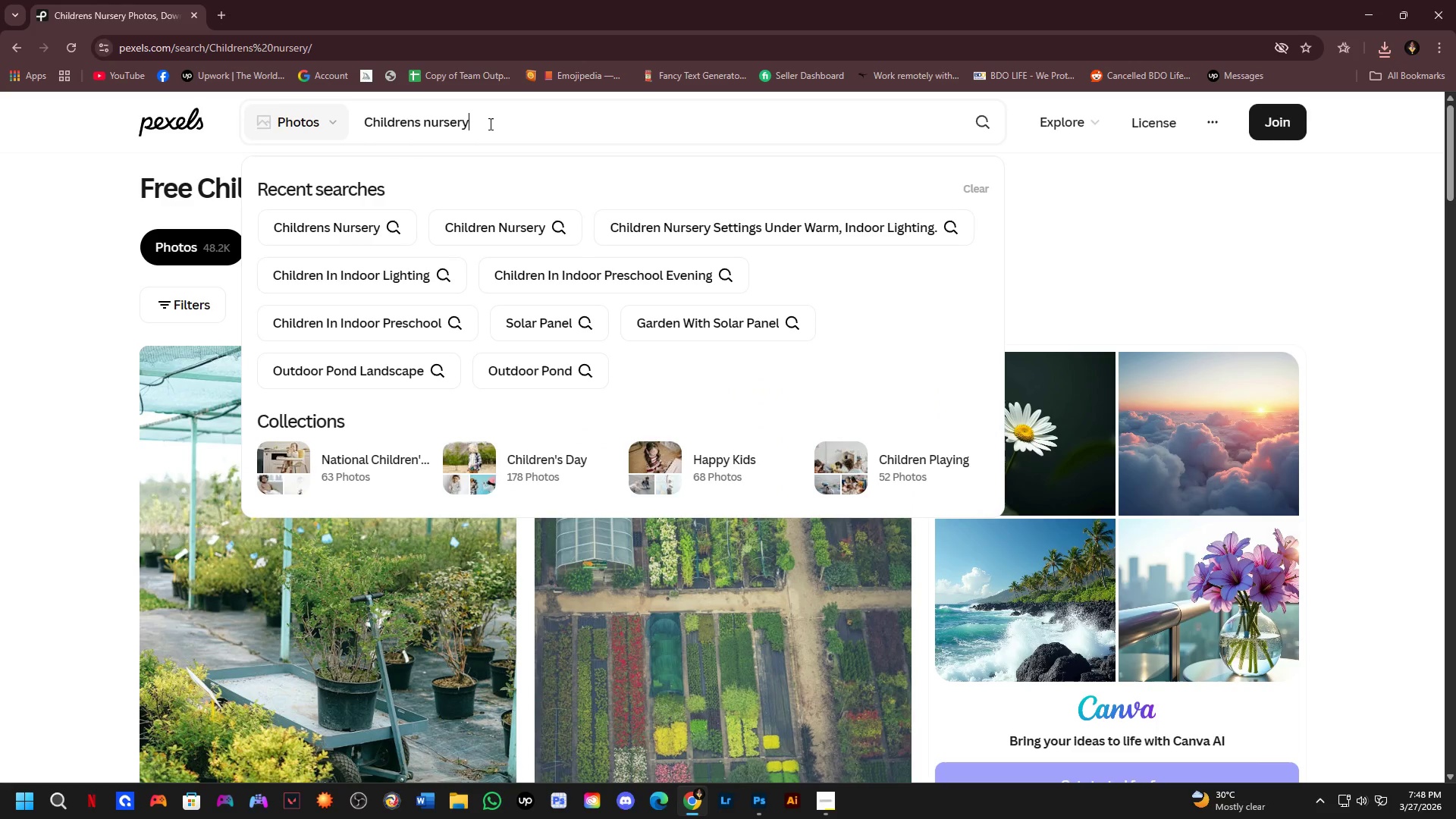 
left_click_drag(start_coordinate=[489, 124], to_coordinate=[455, 125])
 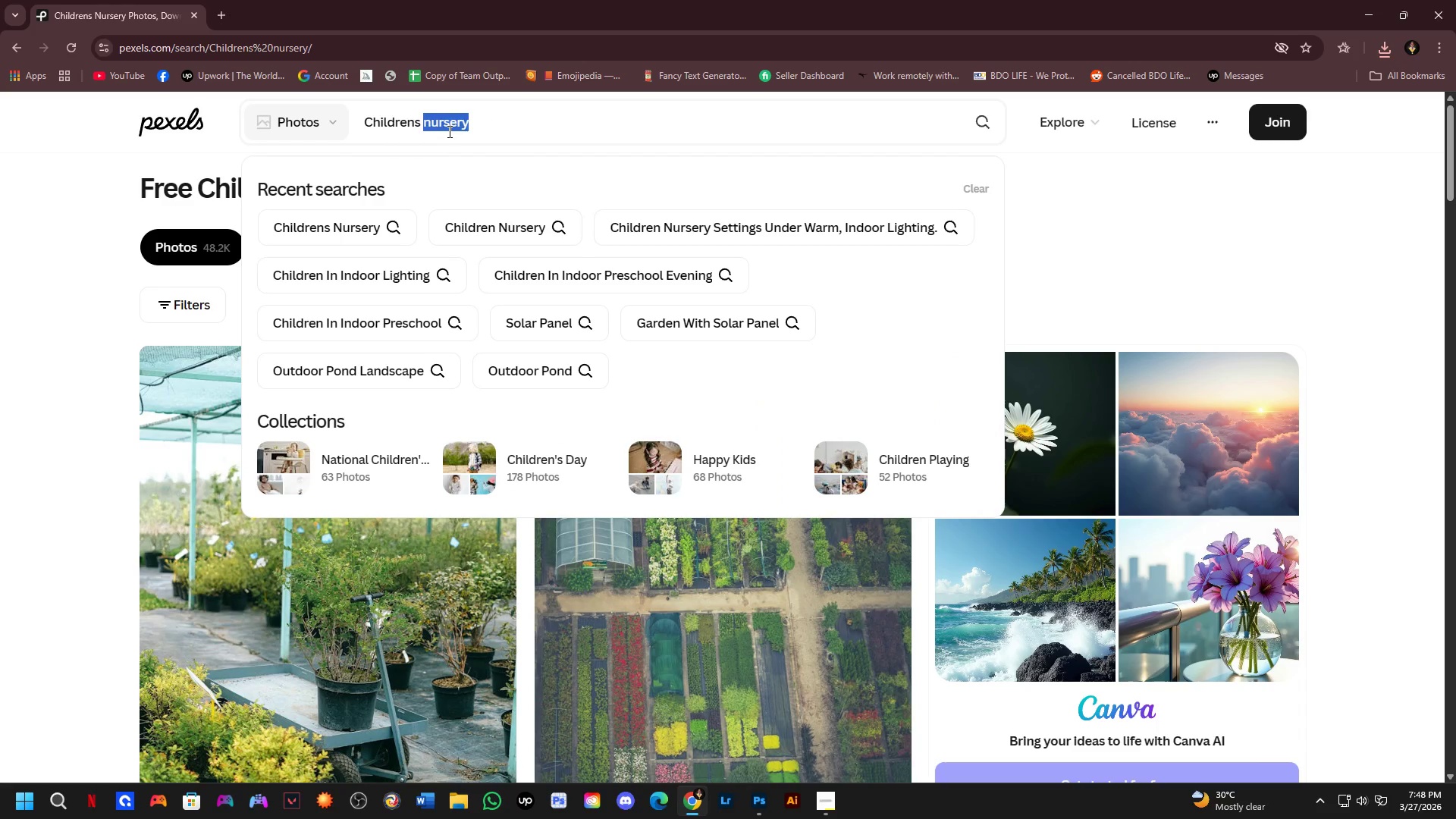 
type(preschool)
 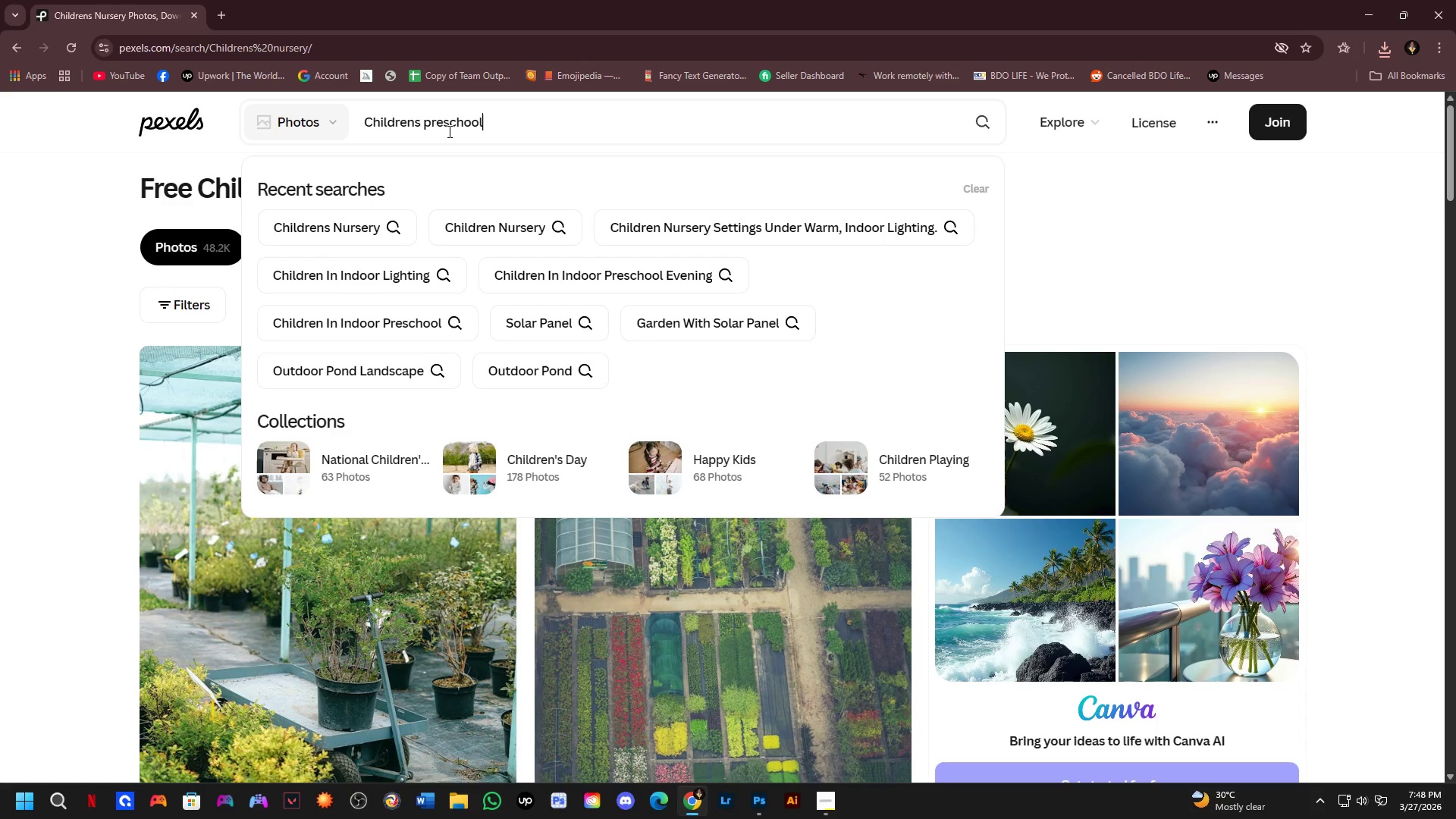 
key(Enter)
 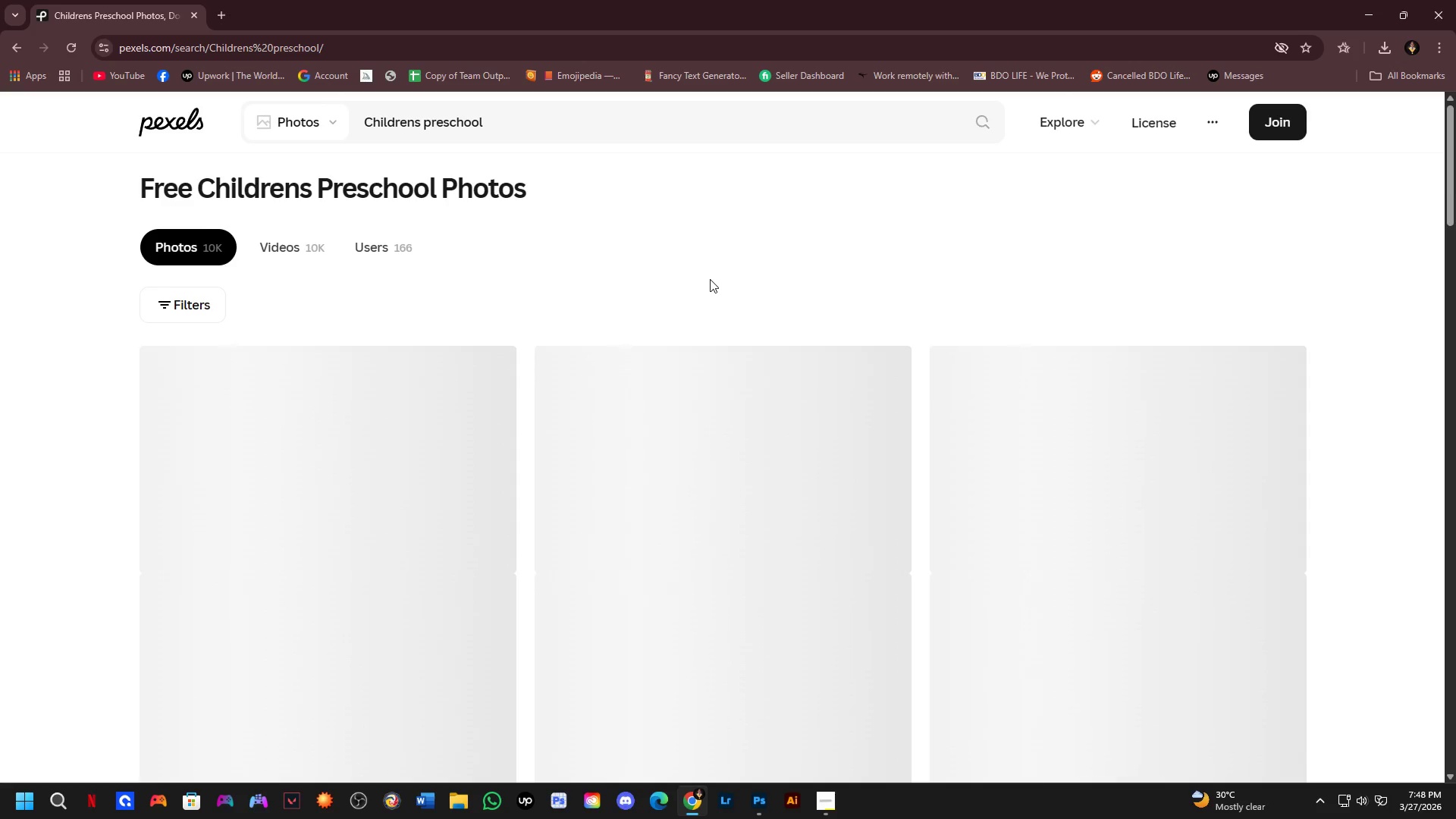 
scroll: coordinate [713, 305], scroll_direction: down, amount: 12.0
 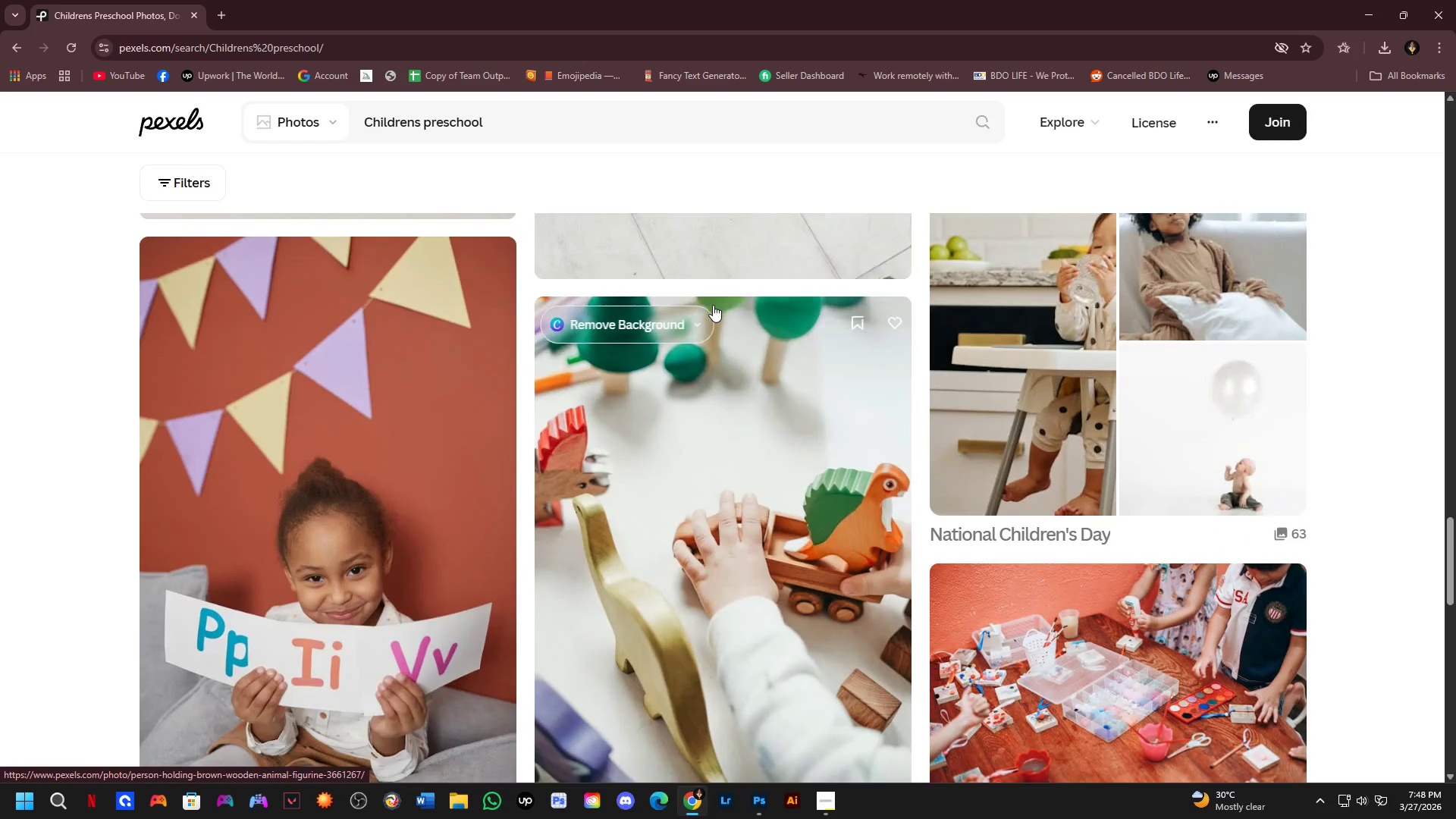 
scroll: coordinate [714, 307], scroll_direction: down, amount: 3.0
 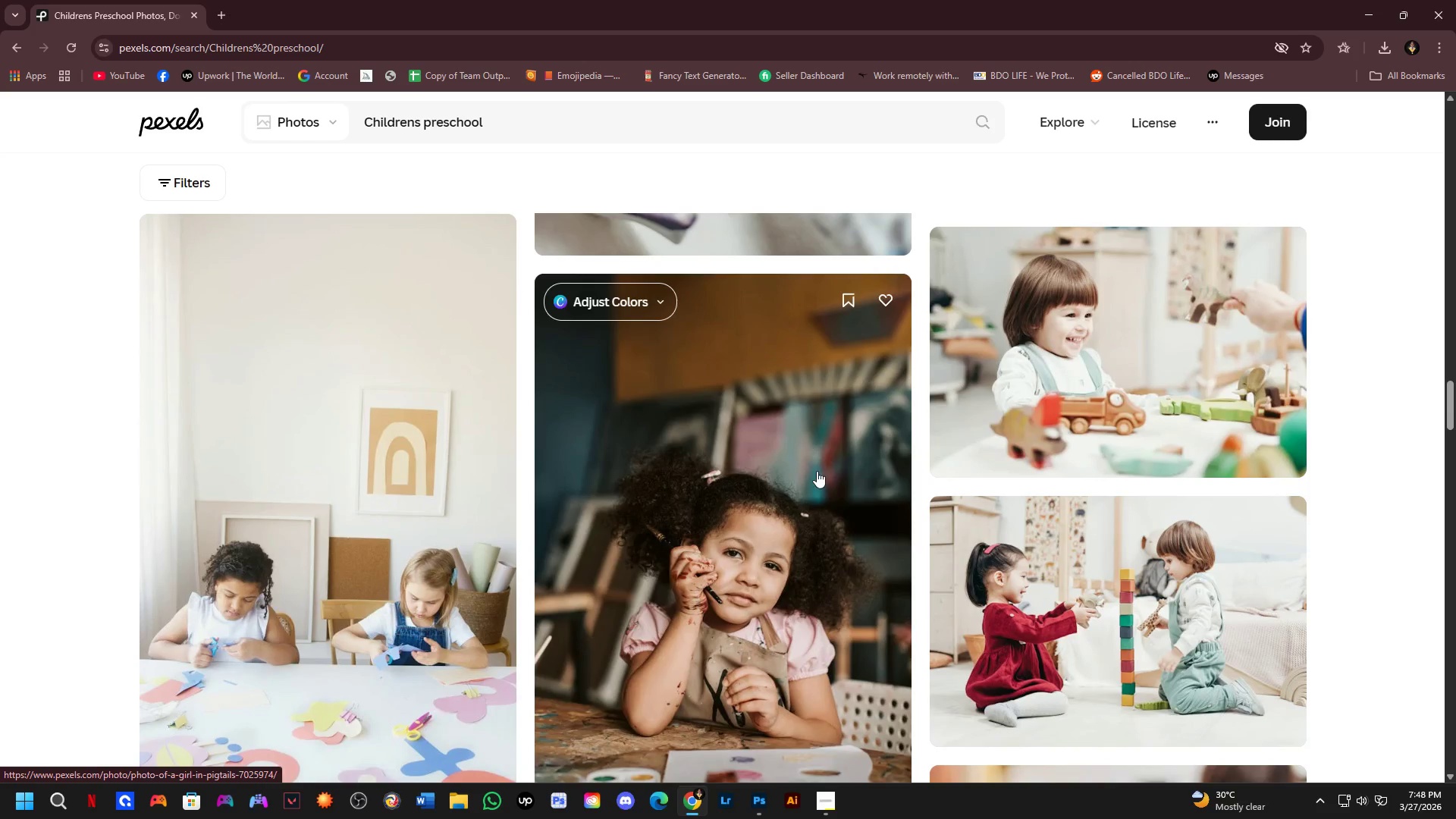 
left_click([817, 471])
 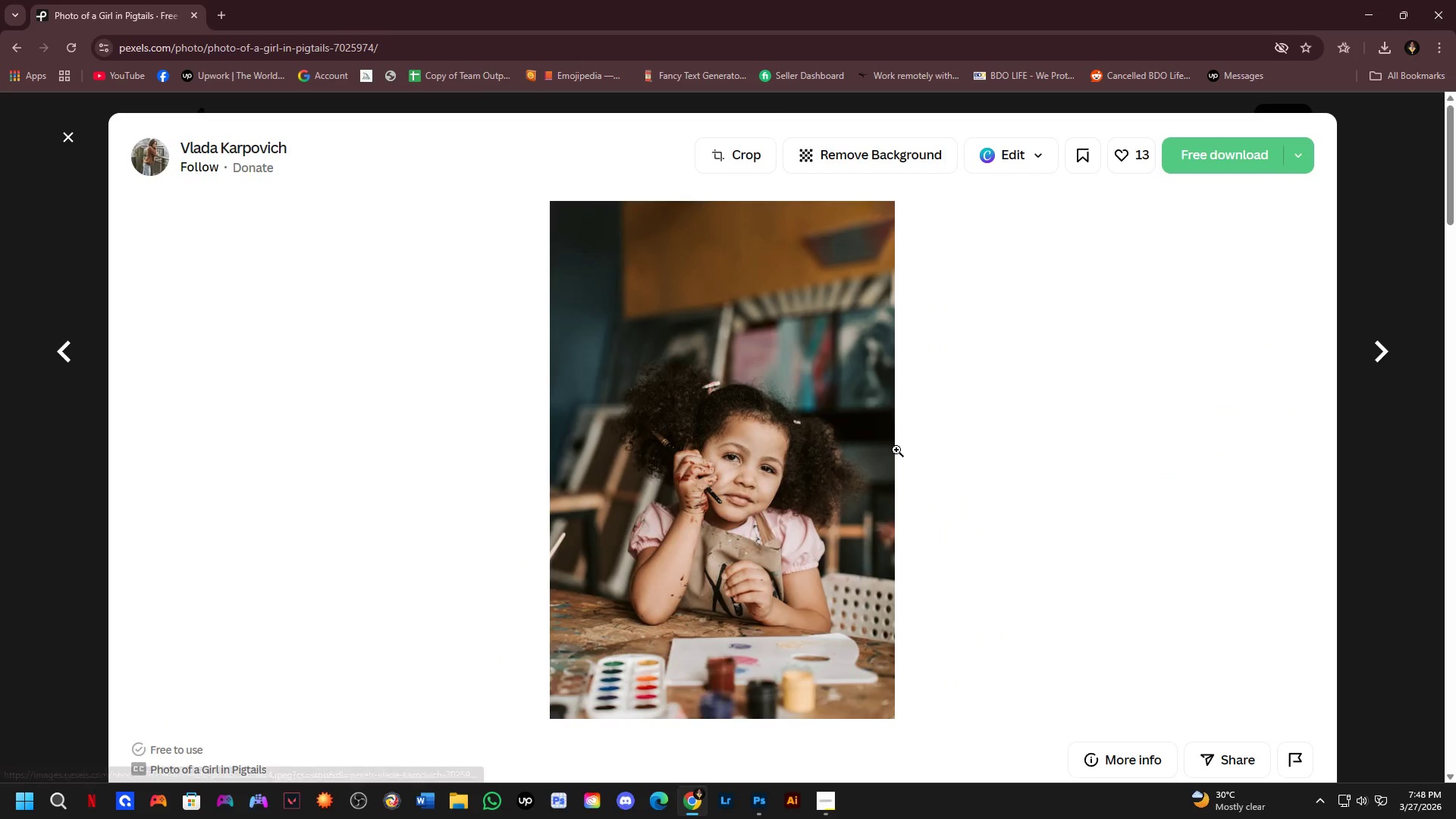 
left_click([760, 484])
 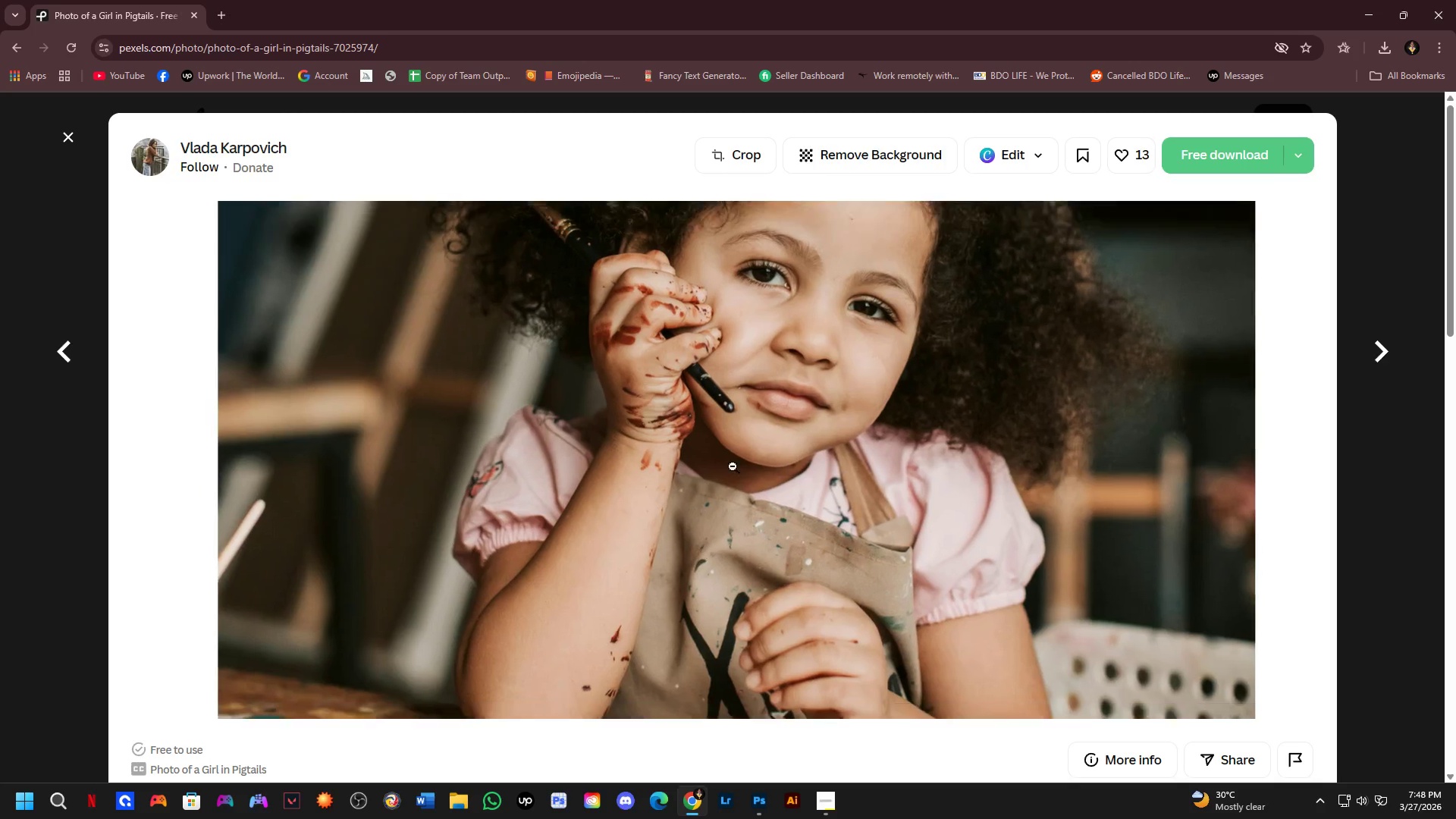 
left_click([726, 481])
 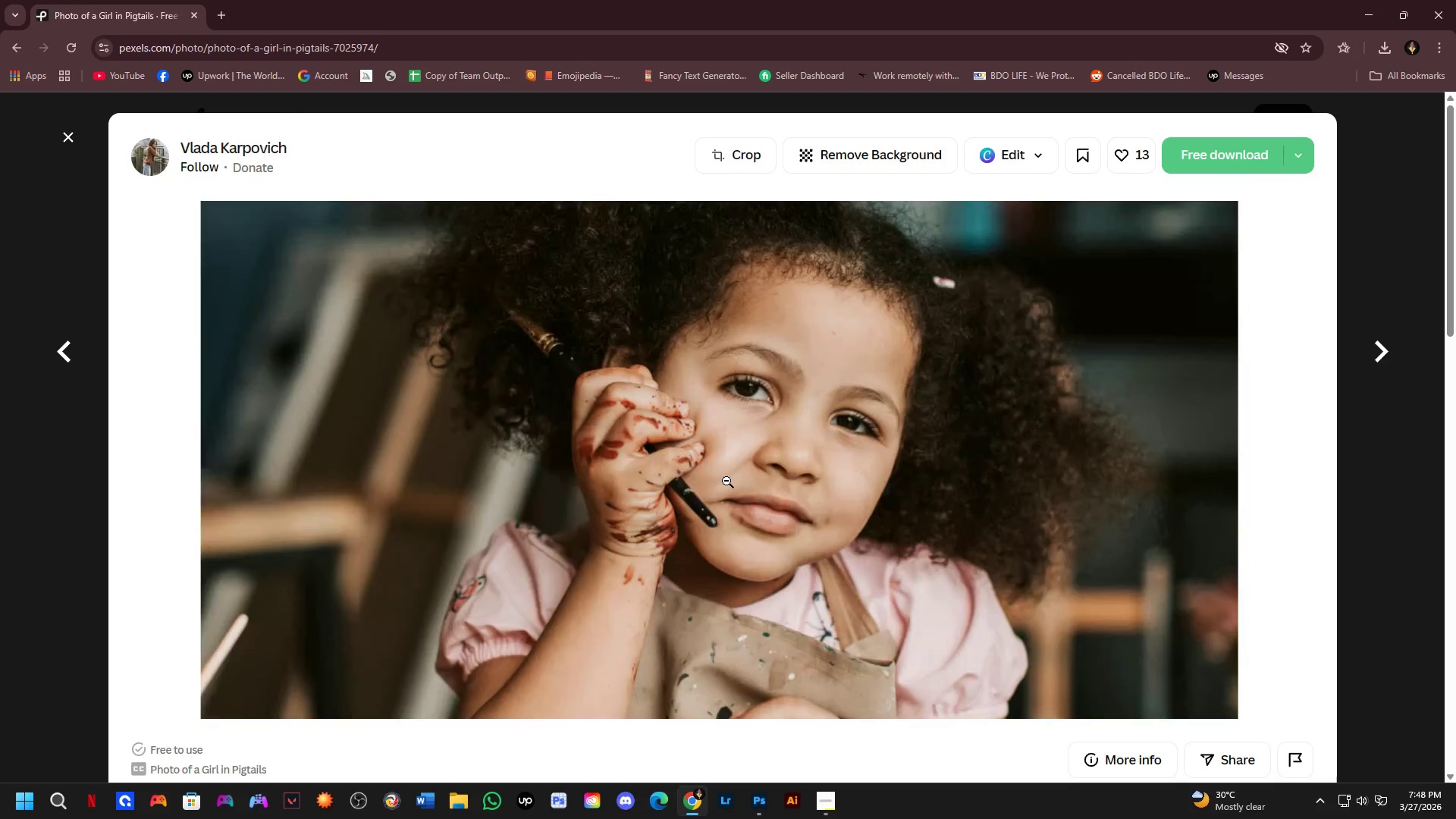 
key(Alt+AltLeft)
 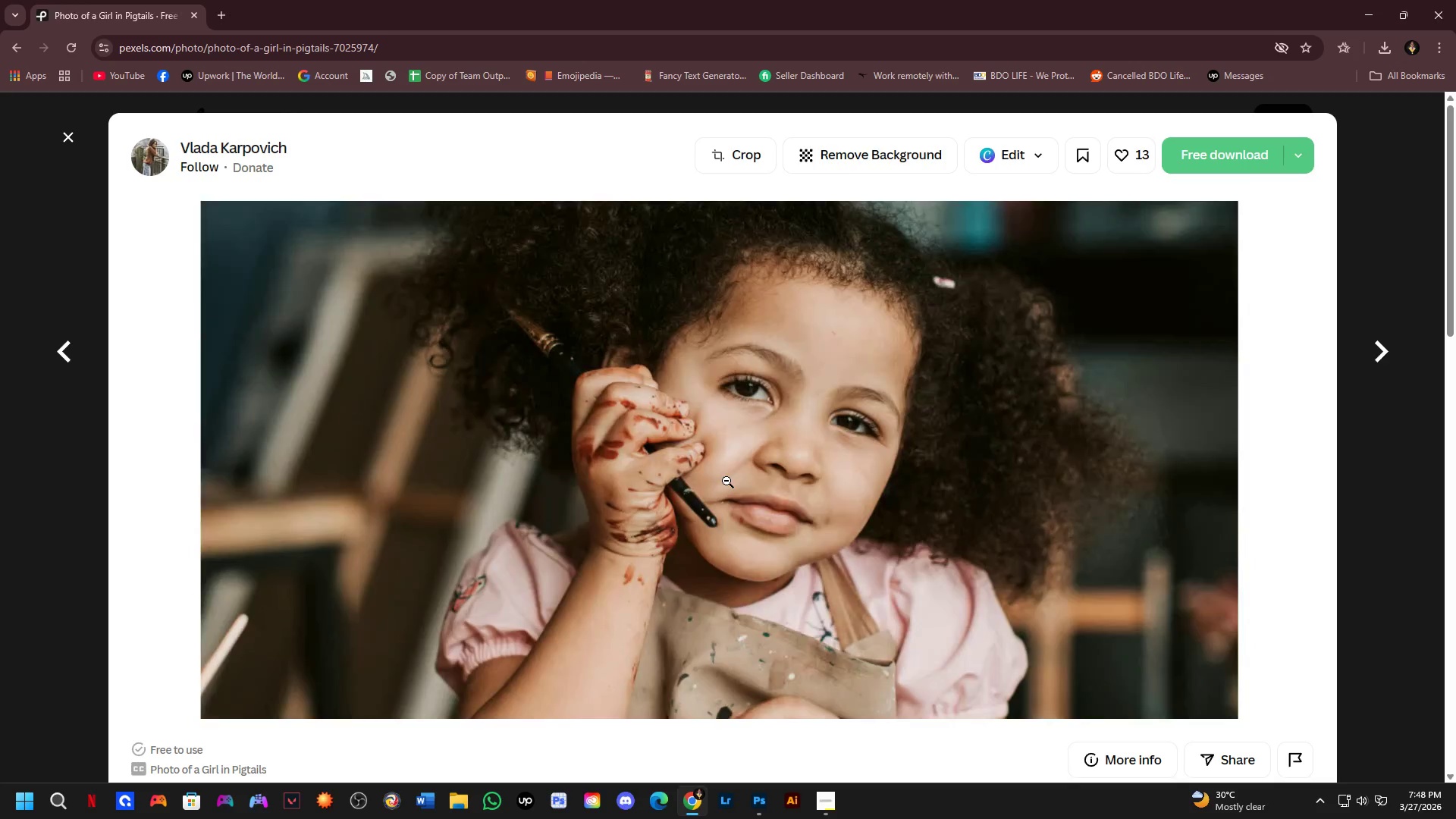 
key(Alt+Tab)